 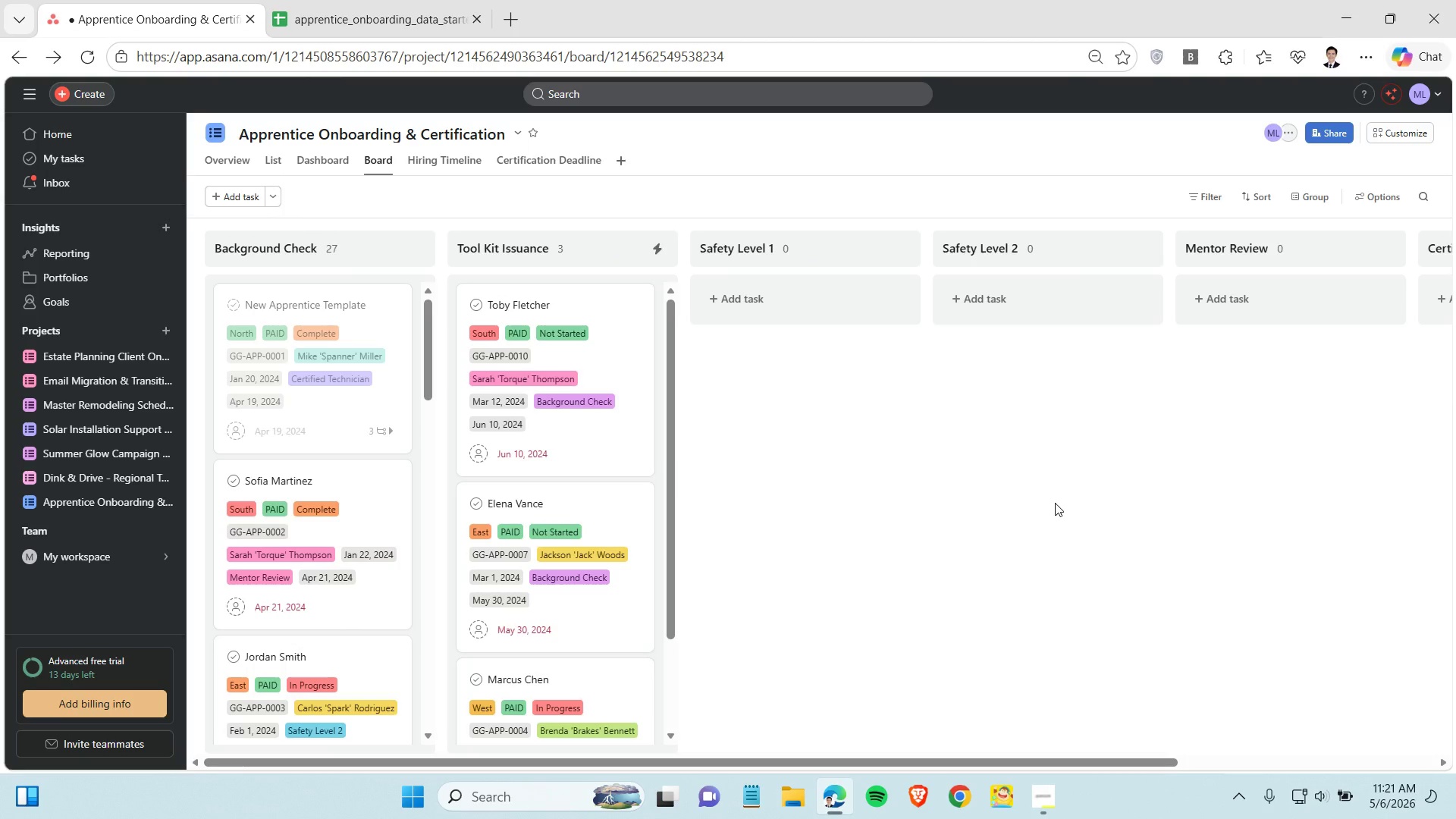 
left_click_drag(start_coordinate=[895, 761], to_coordinate=[828, 755])
 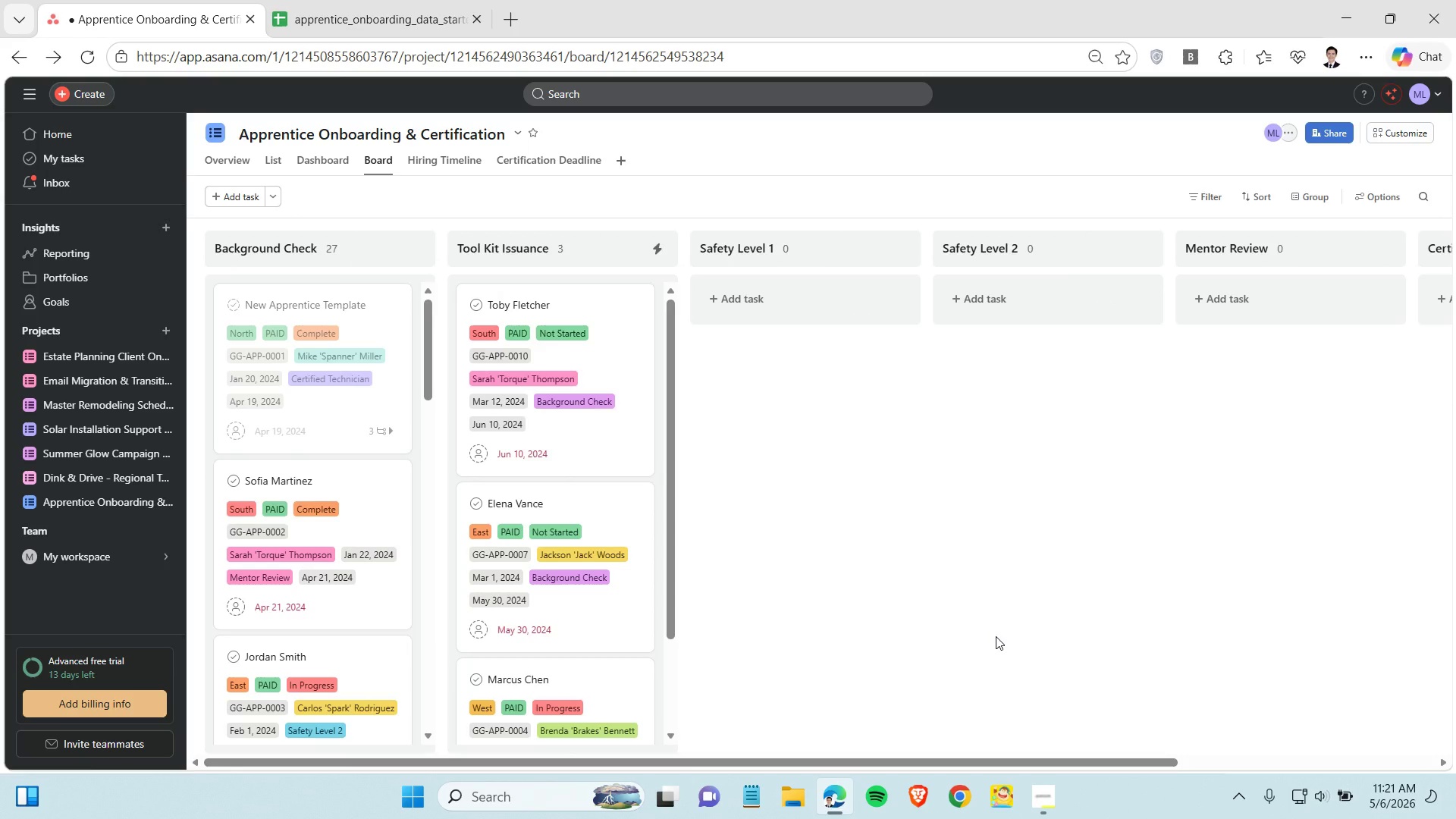 
left_click([996, 636])
 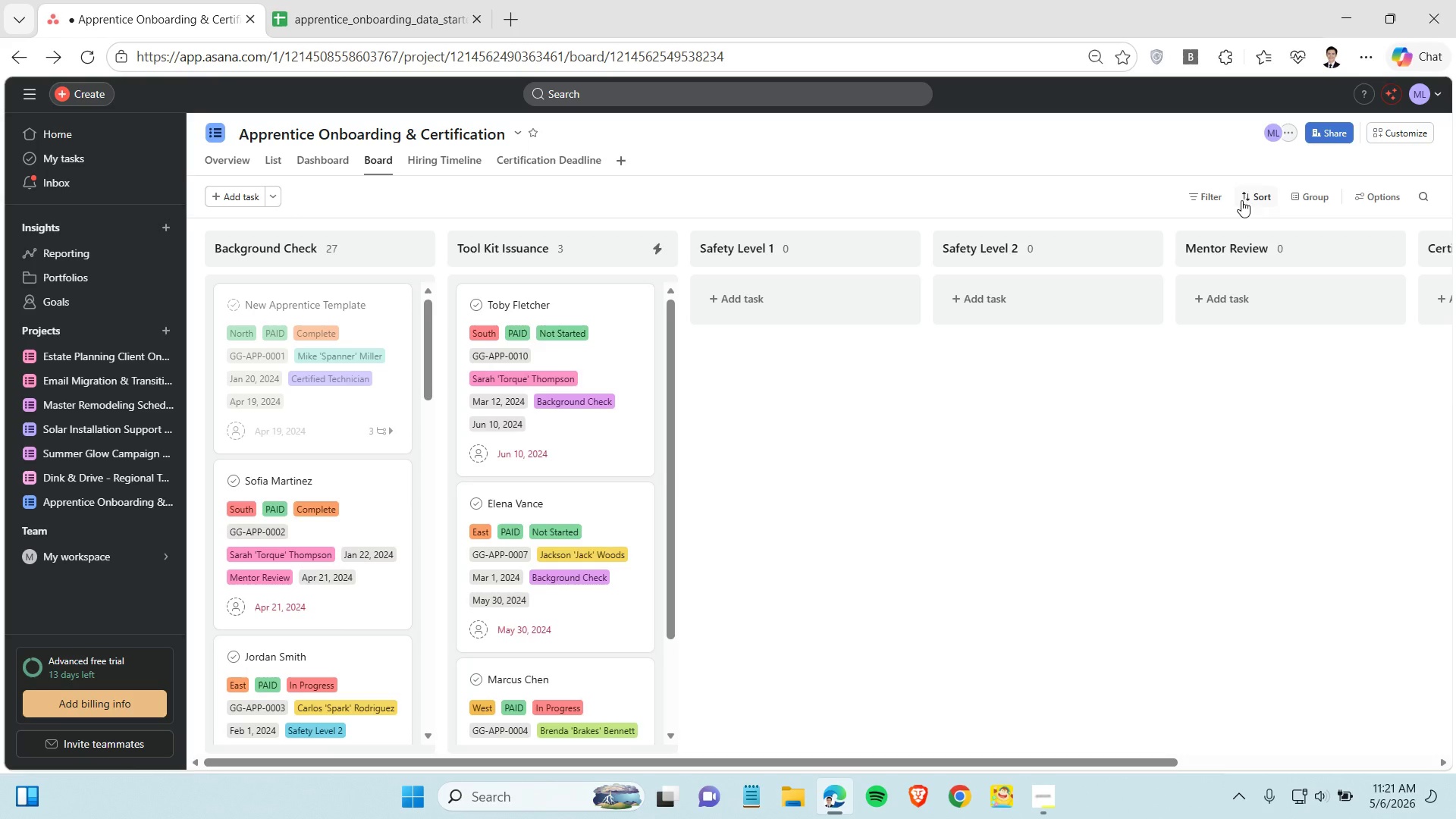 
left_click([1212, 193])
 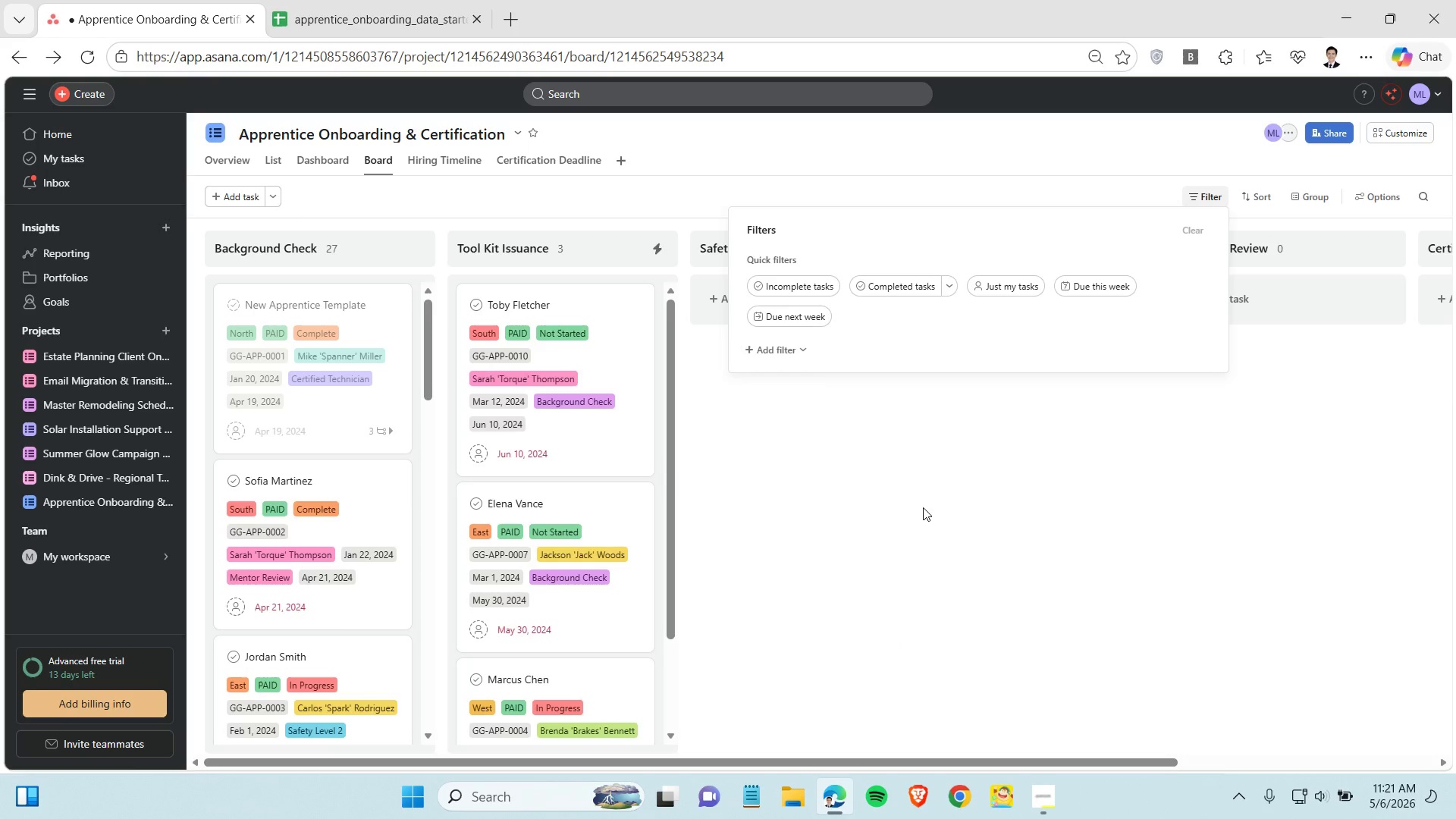 
left_click([799, 345])
 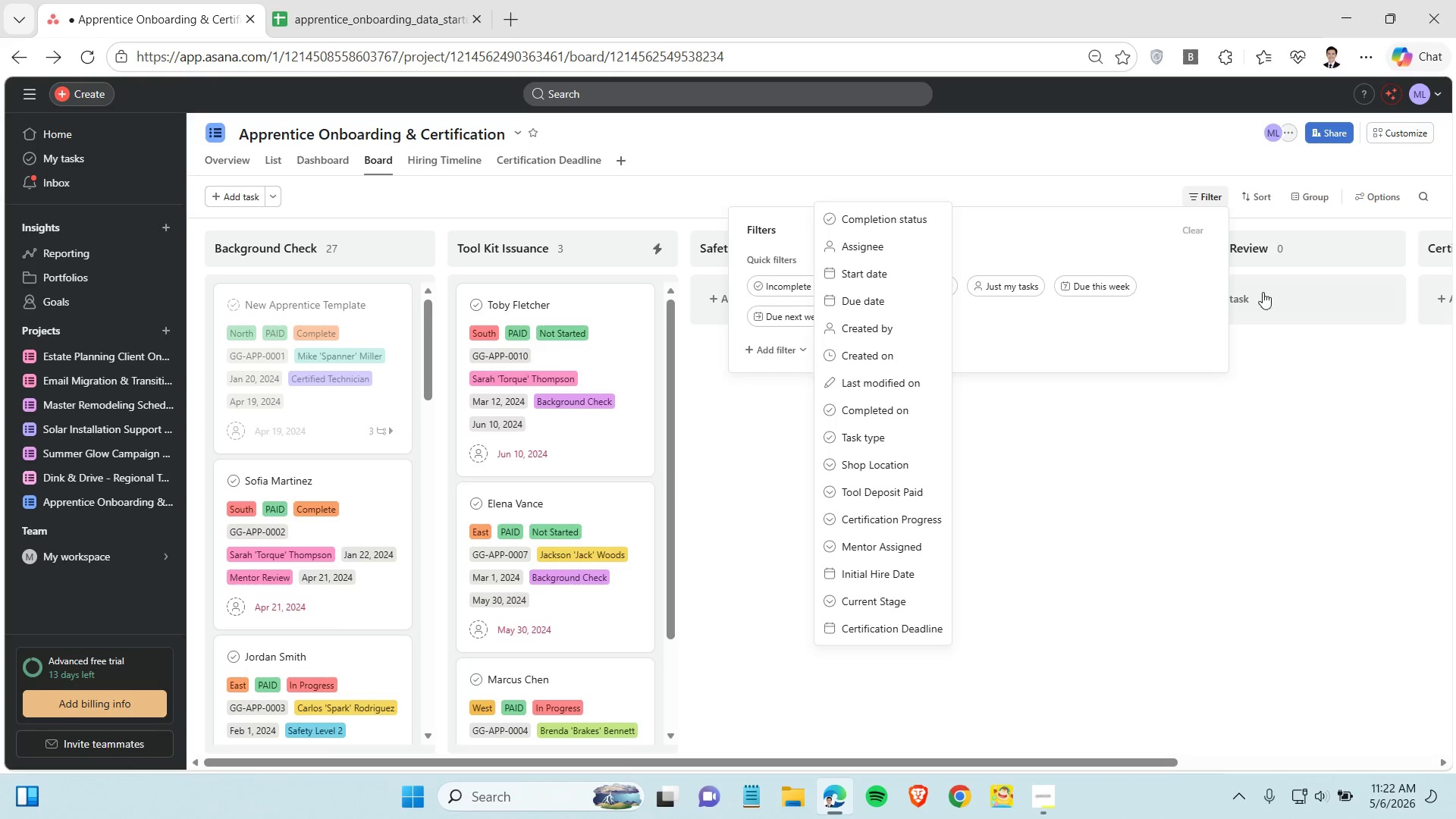 
left_click([1251, 202])
 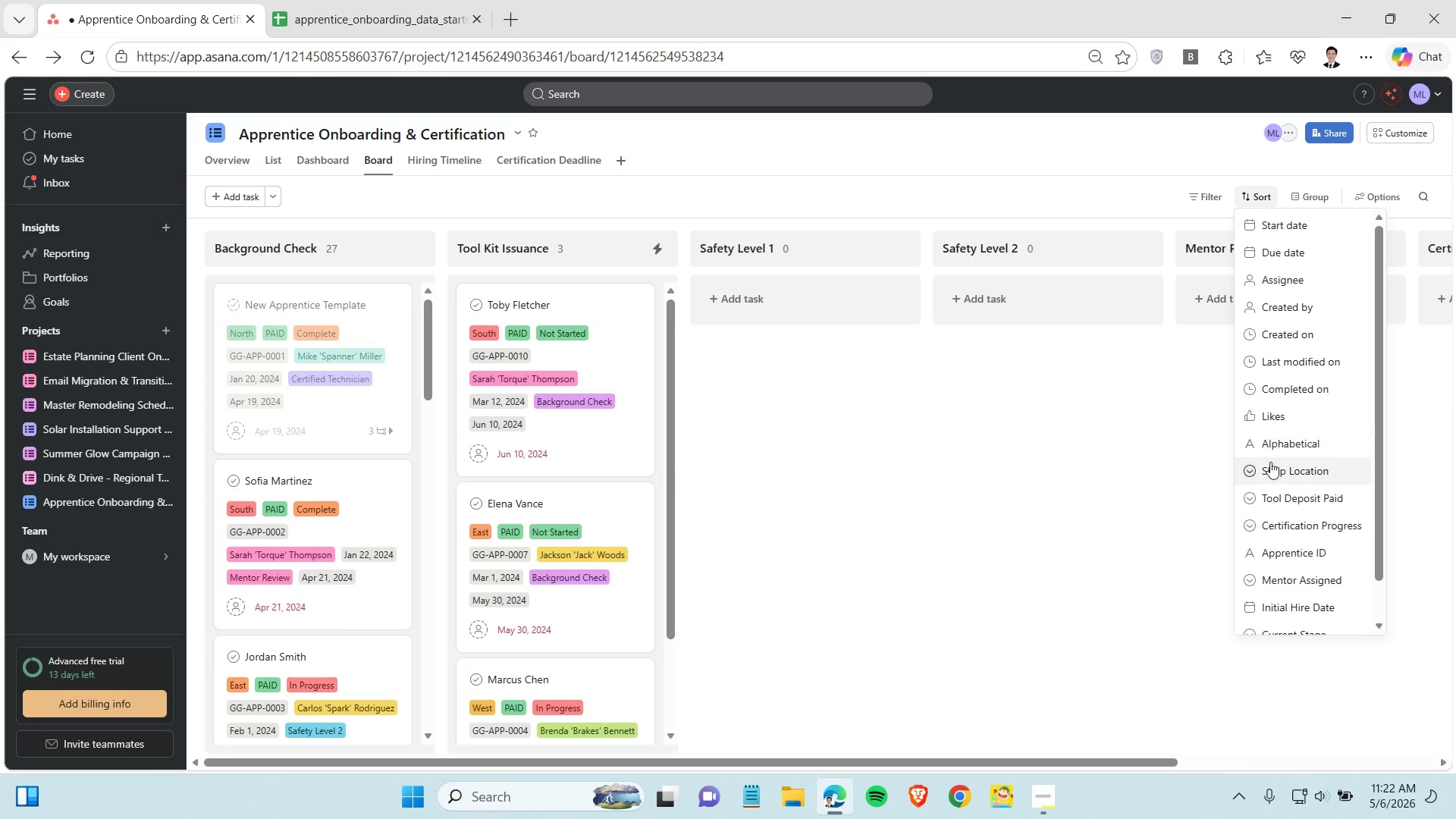 
scroll: coordinate [1272, 476], scroll_direction: down, amount: 1.0
 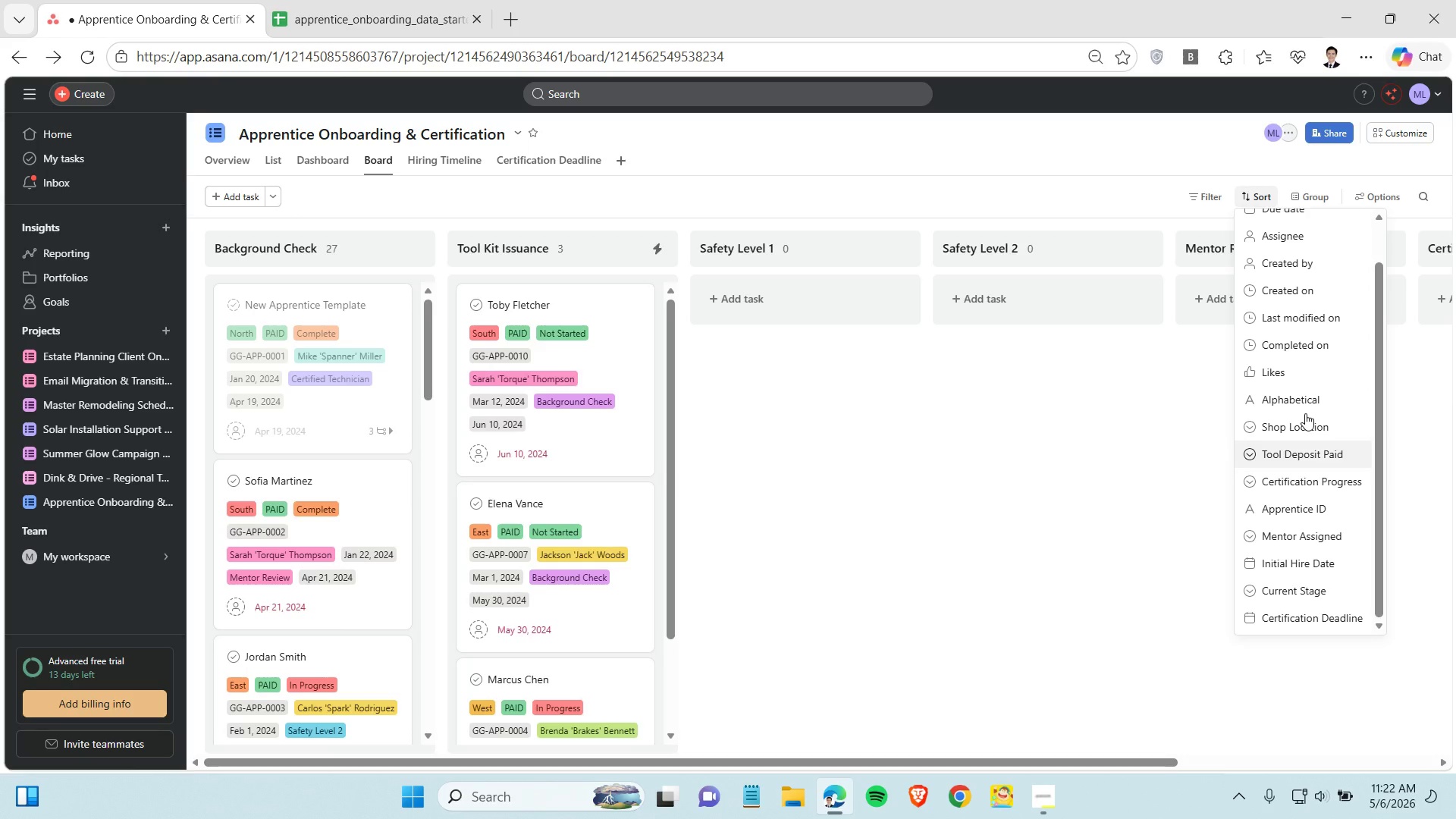 
scroll: coordinate [1316, 357], scroll_direction: none, amount: 0.0
 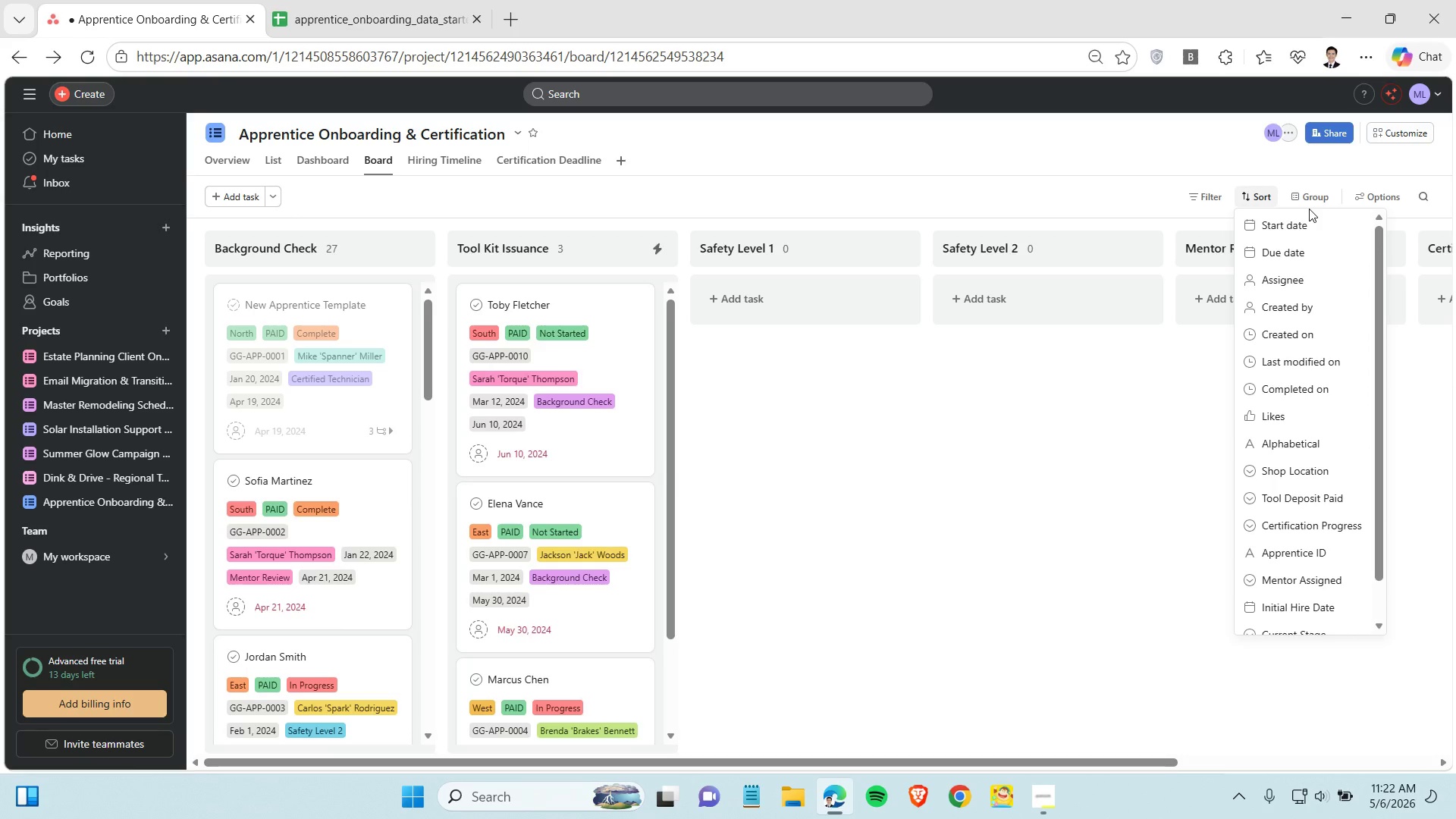 
left_click([1307, 202])
 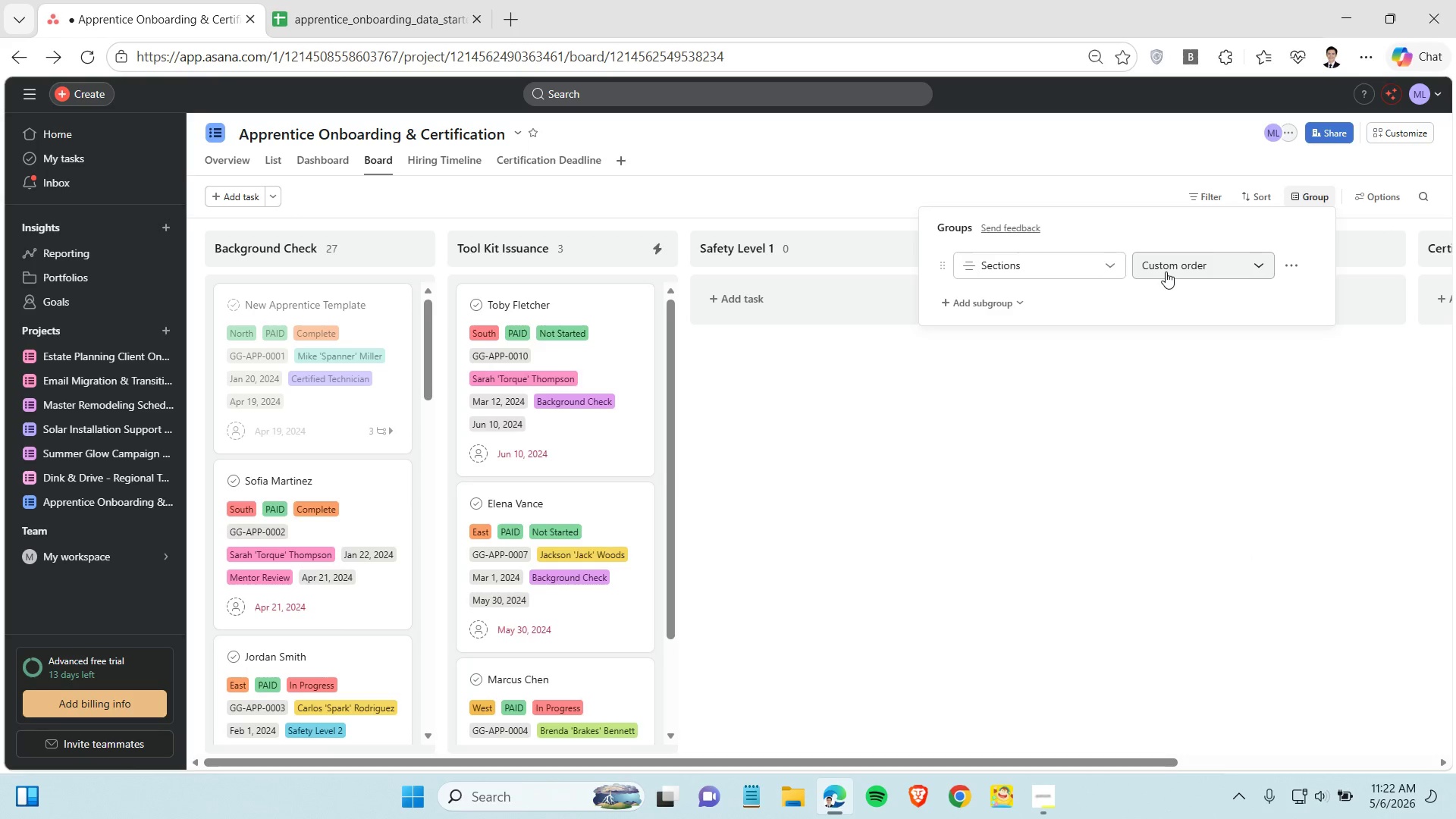 
left_click([1166, 271])
 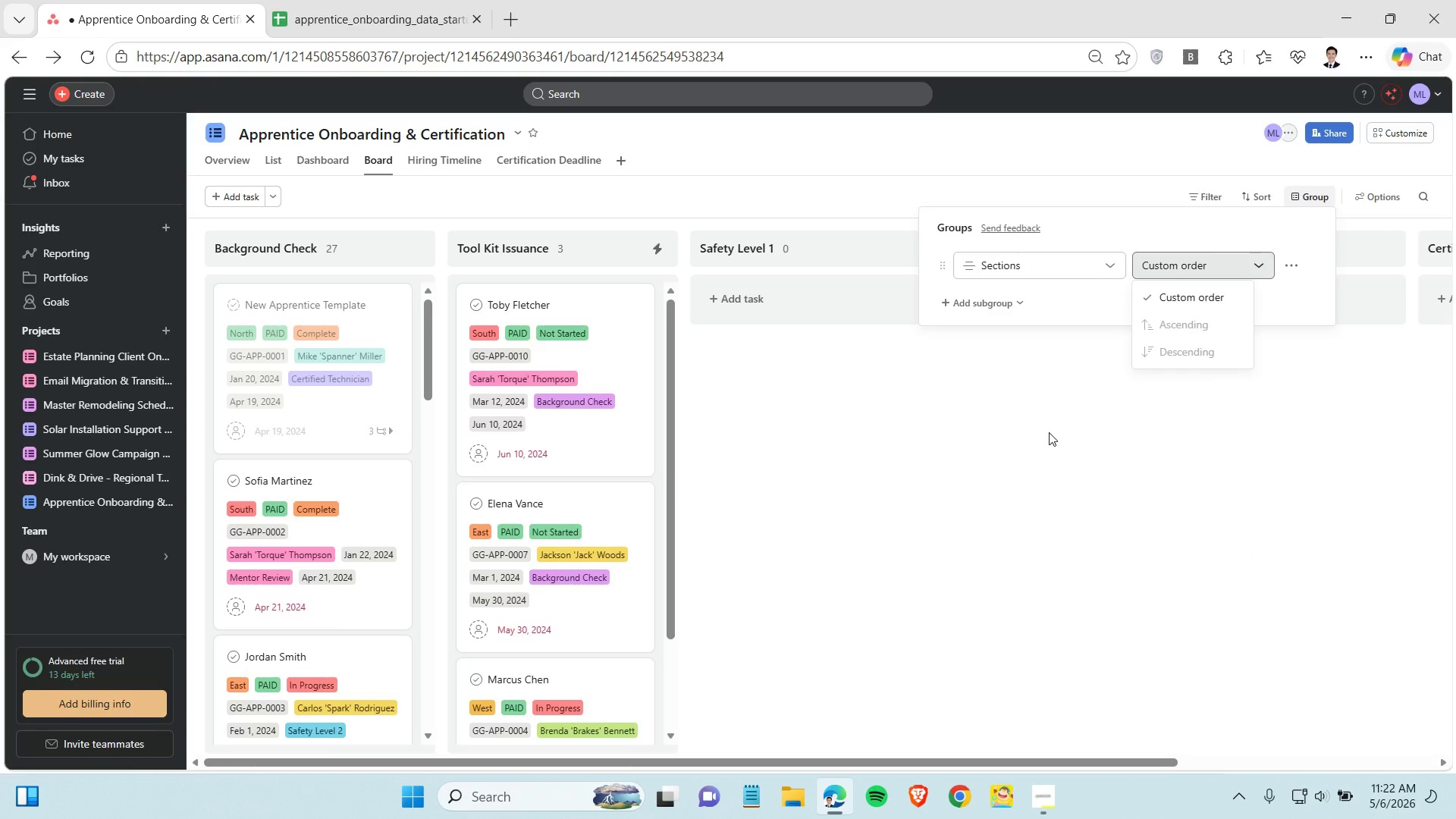 
left_click([1049, 432])
 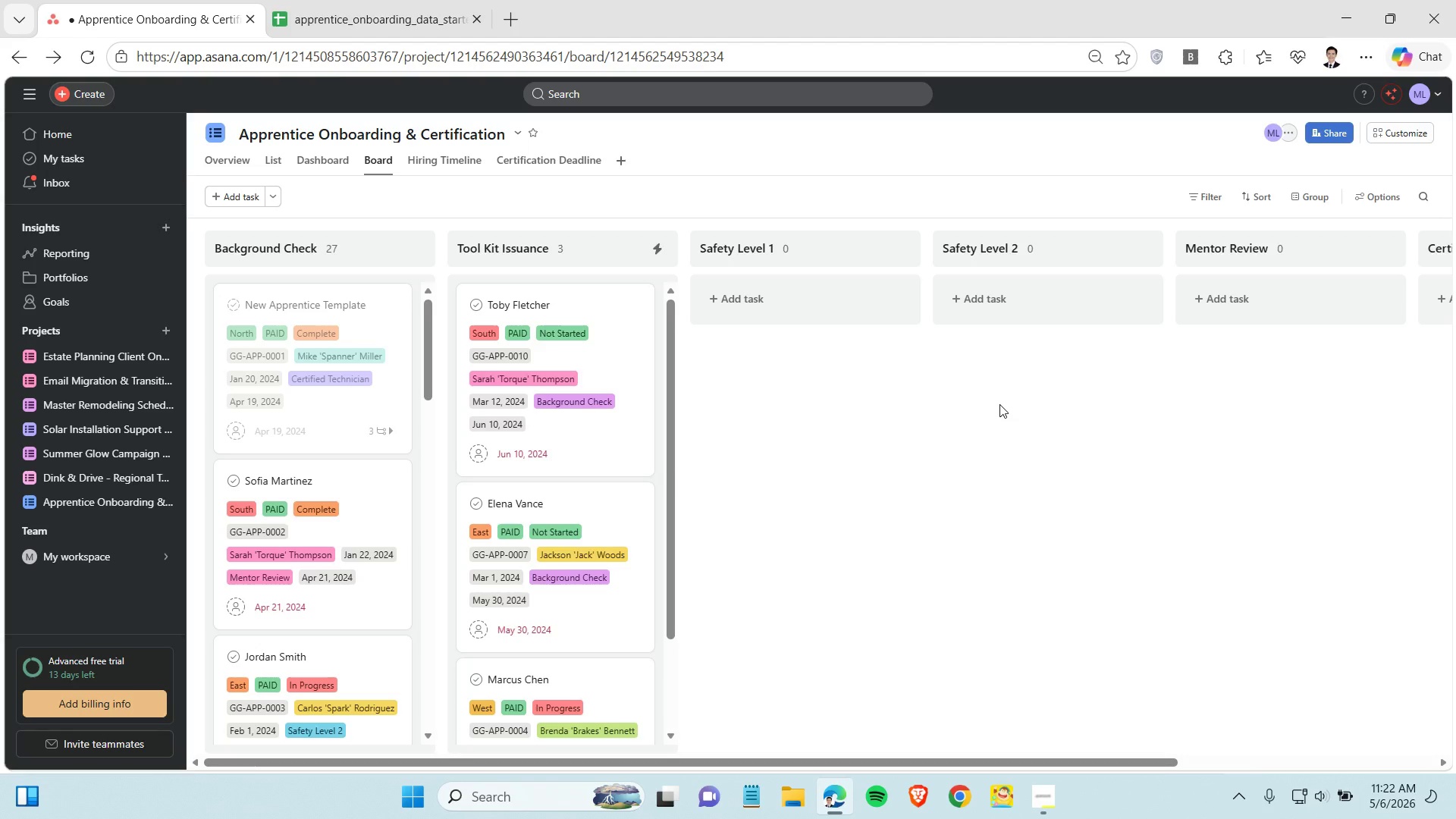 
left_click([363, 32])
 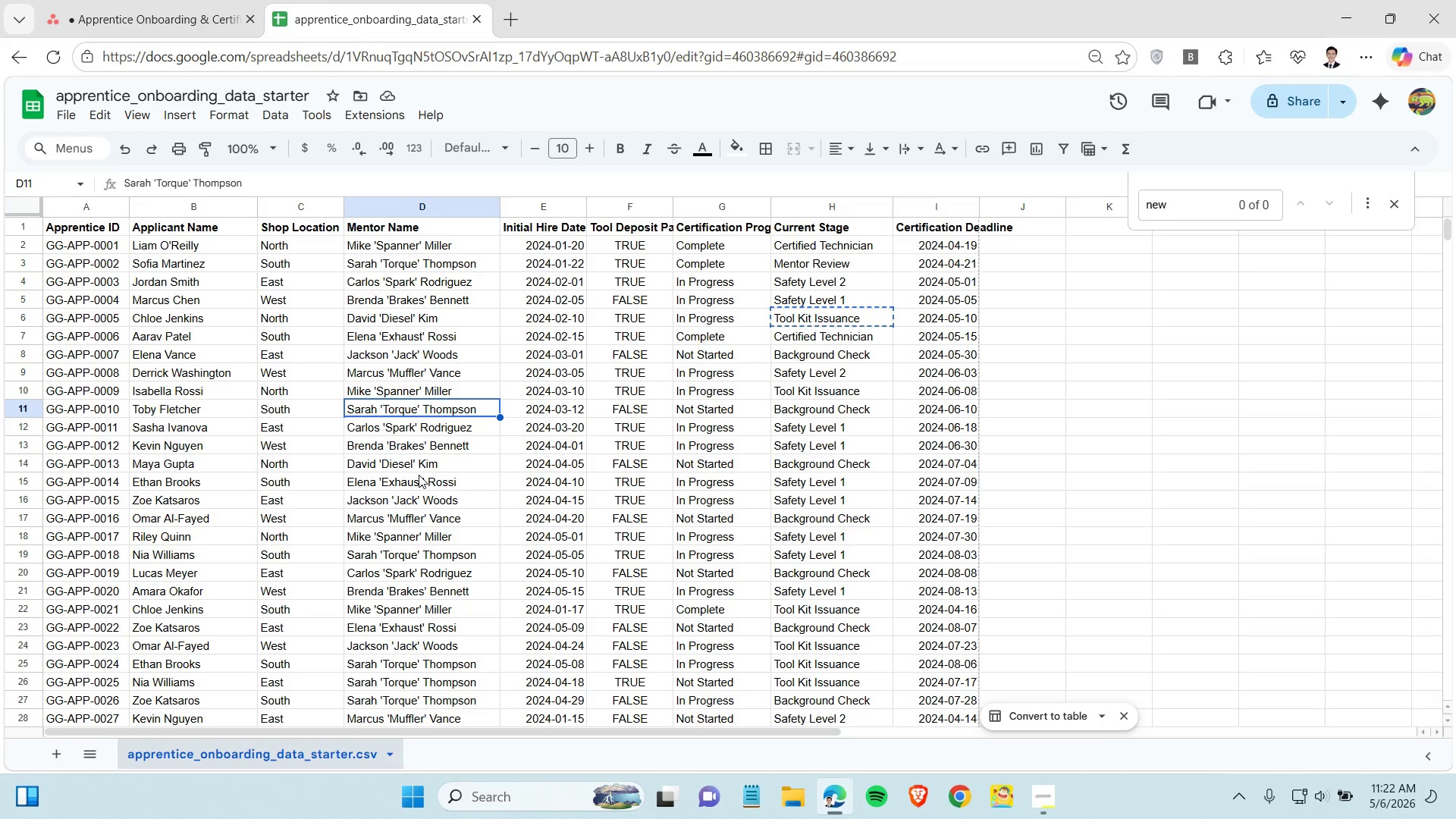 
left_click([419, 475])
 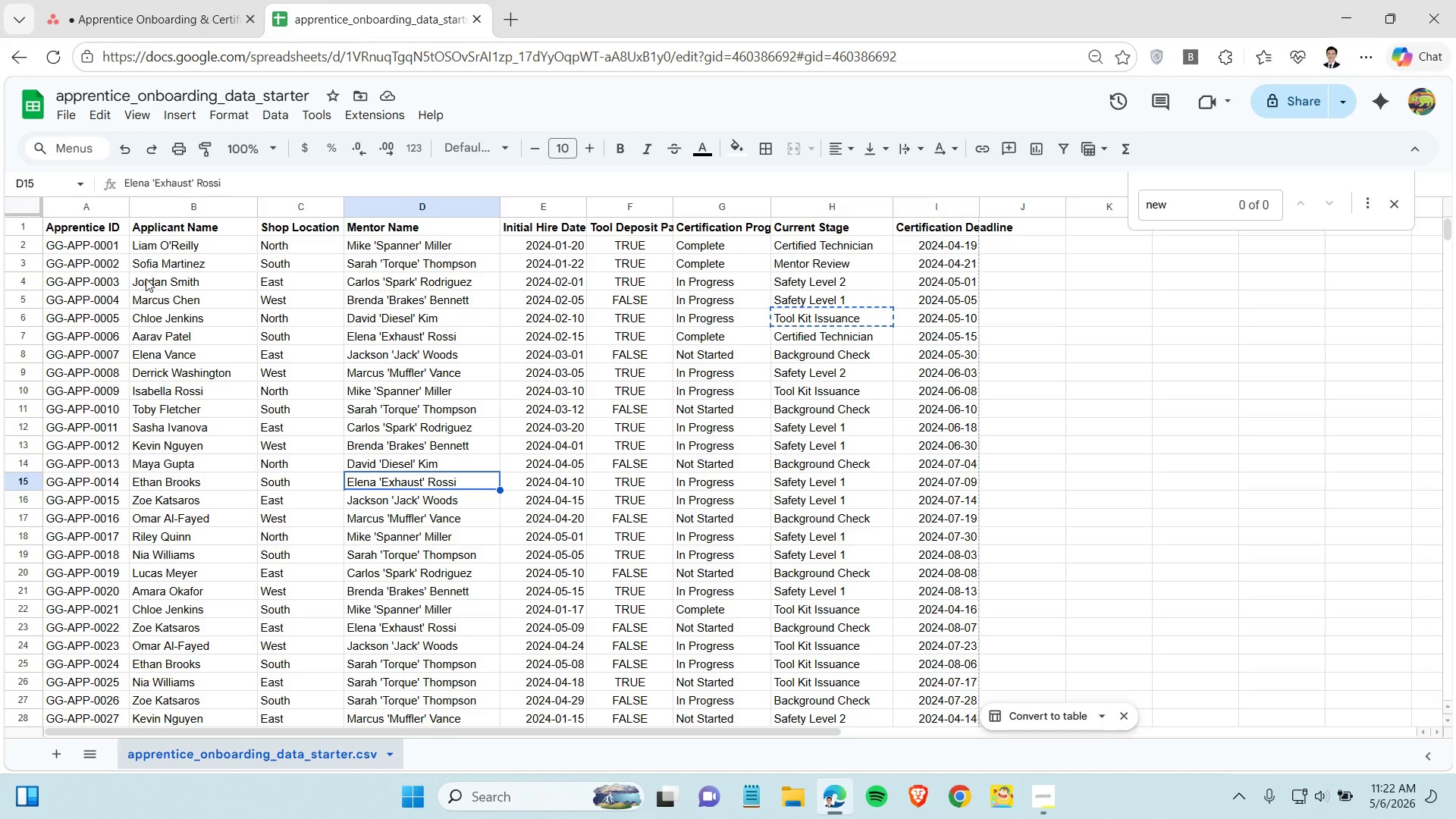 
scroll: coordinate [186, 313], scroll_direction: down, amount: 2.0
 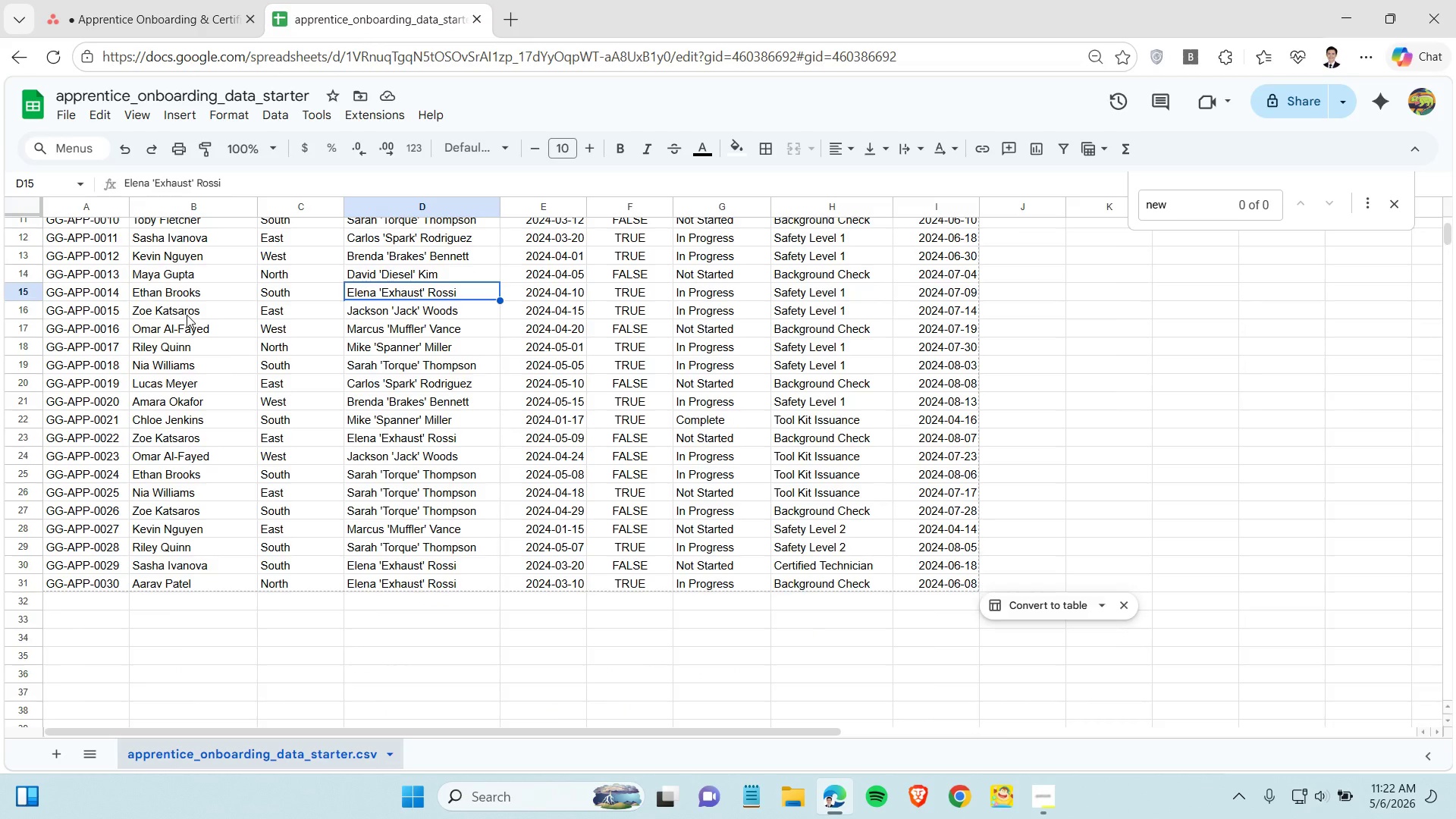 
scroll: coordinate [187, 315], scroll_direction: up, amount: 2.0
 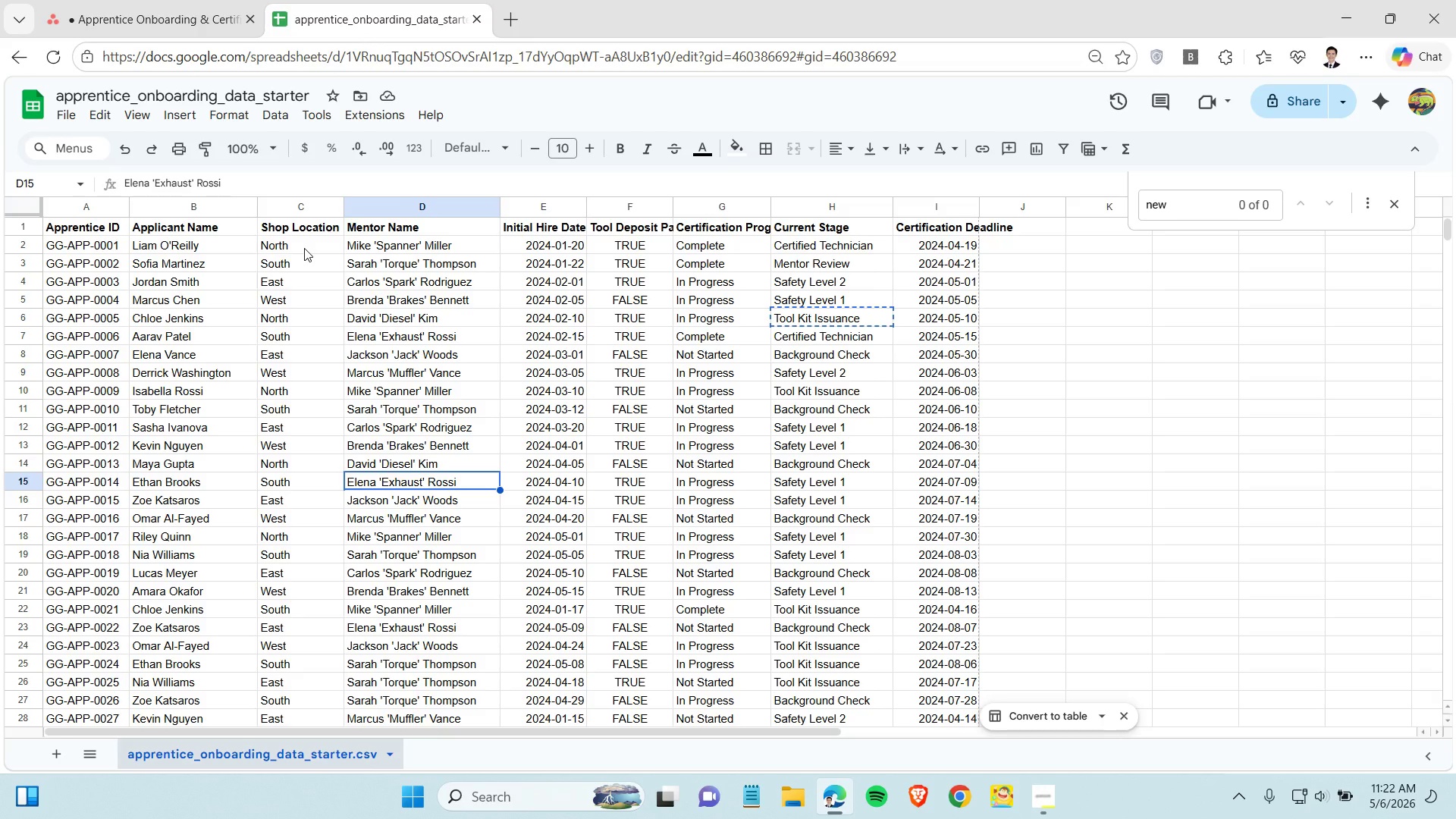 
left_click_drag(start_coordinate=[304, 248], to_coordinate=[329, 508])
 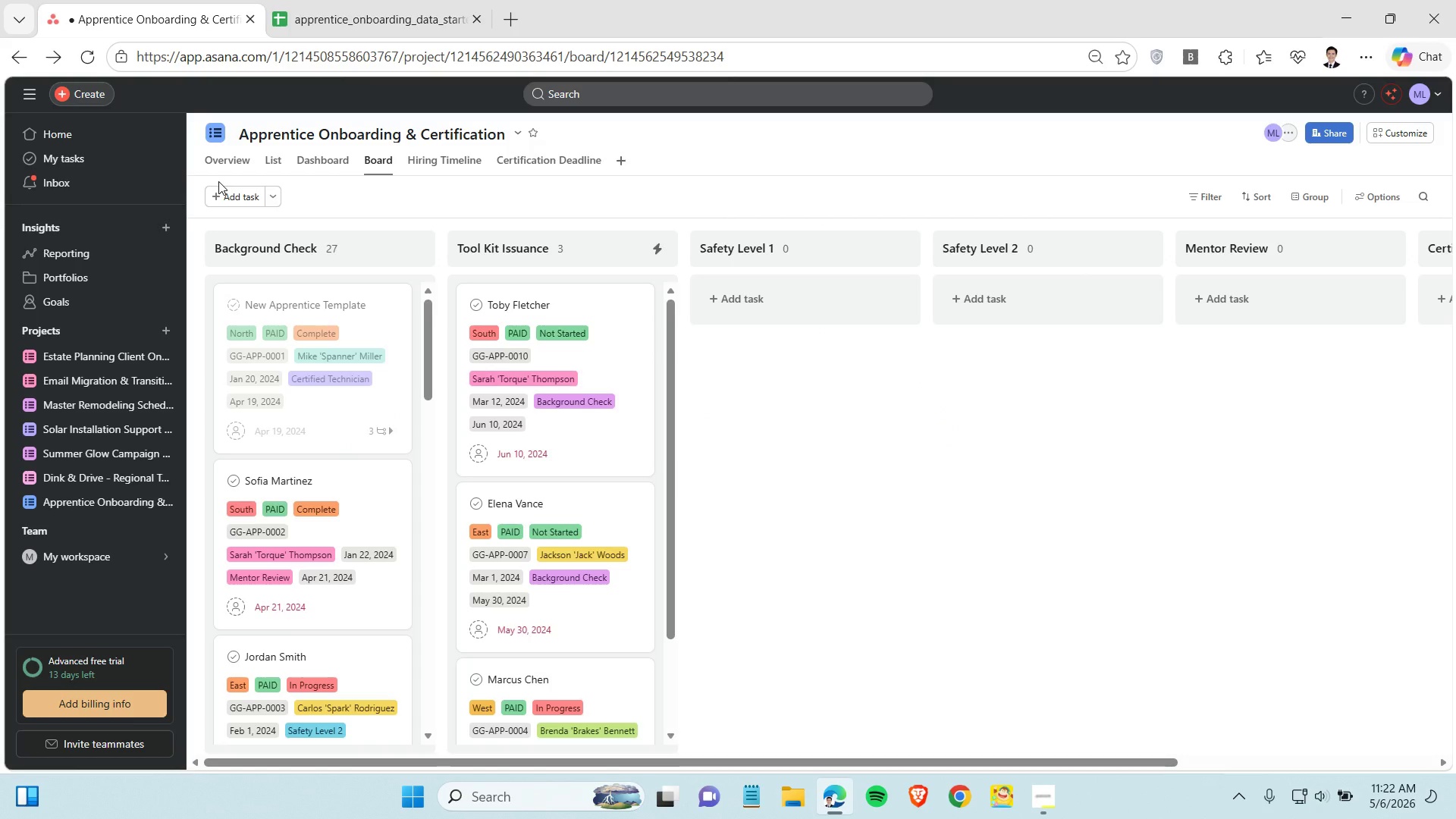 
scroll: coordinate [568, 551], scroll_direction: up, amount: 1.0
 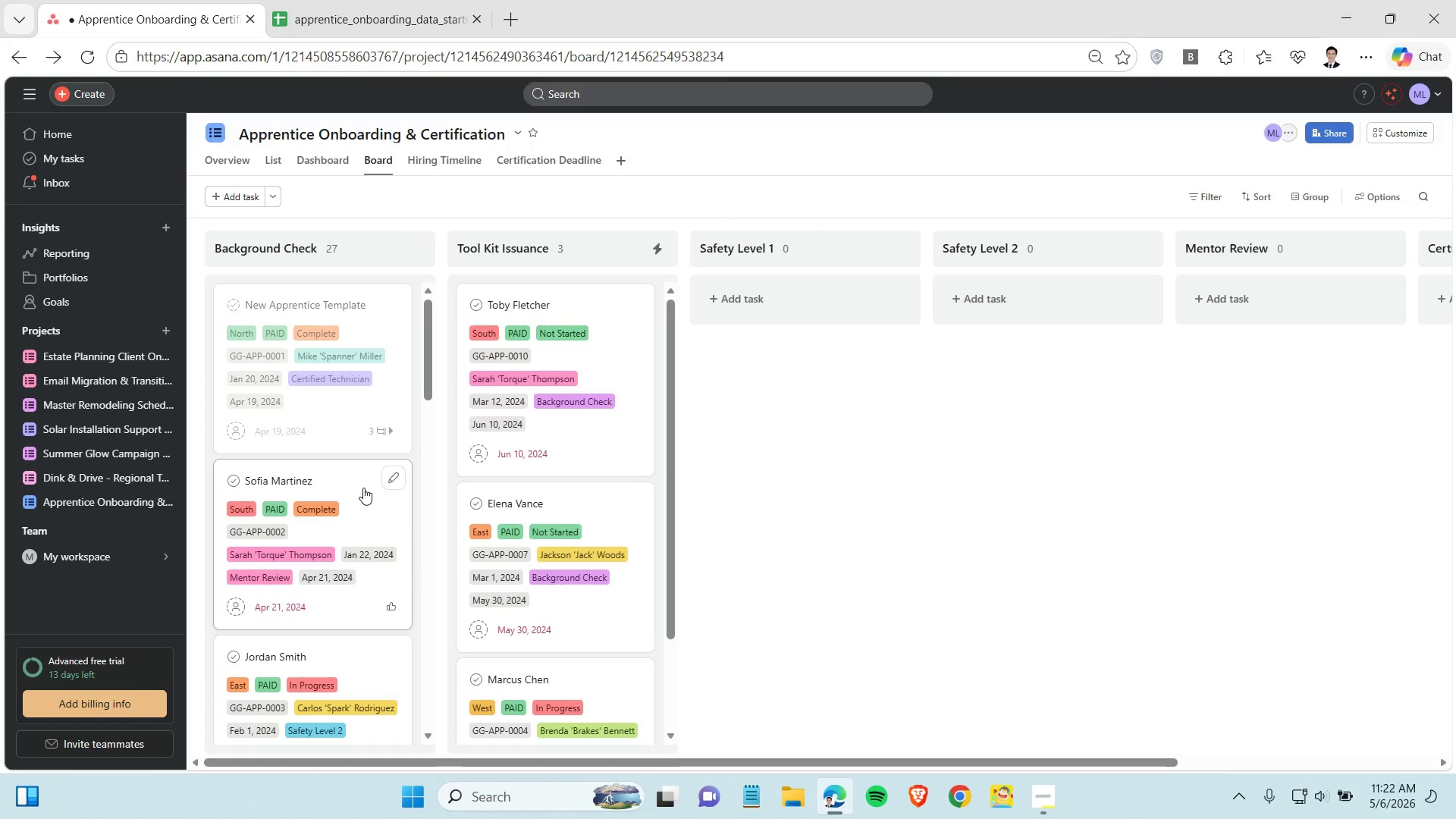 
left_click([362, 487])
 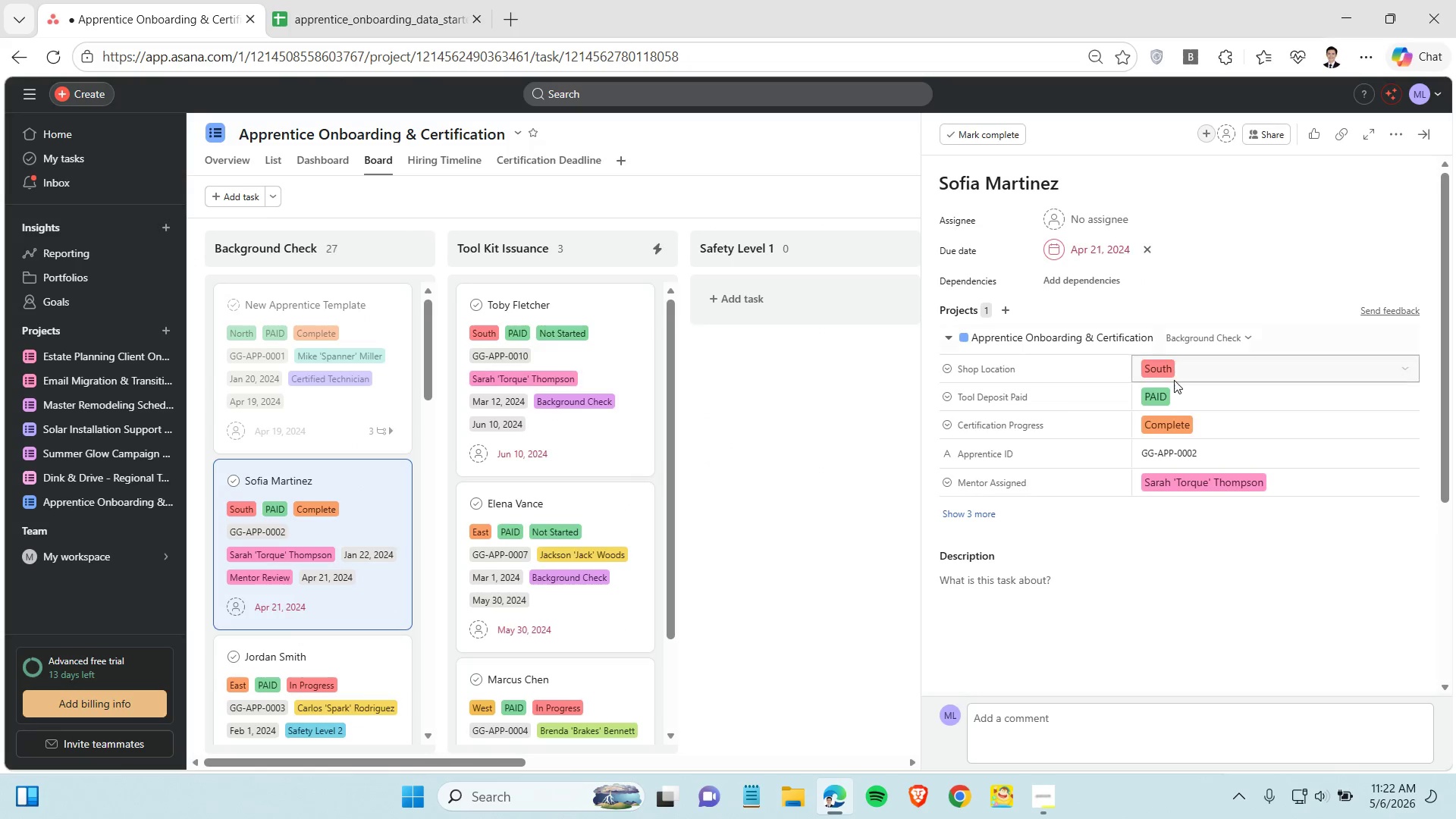 
left_click([1179, 393])
 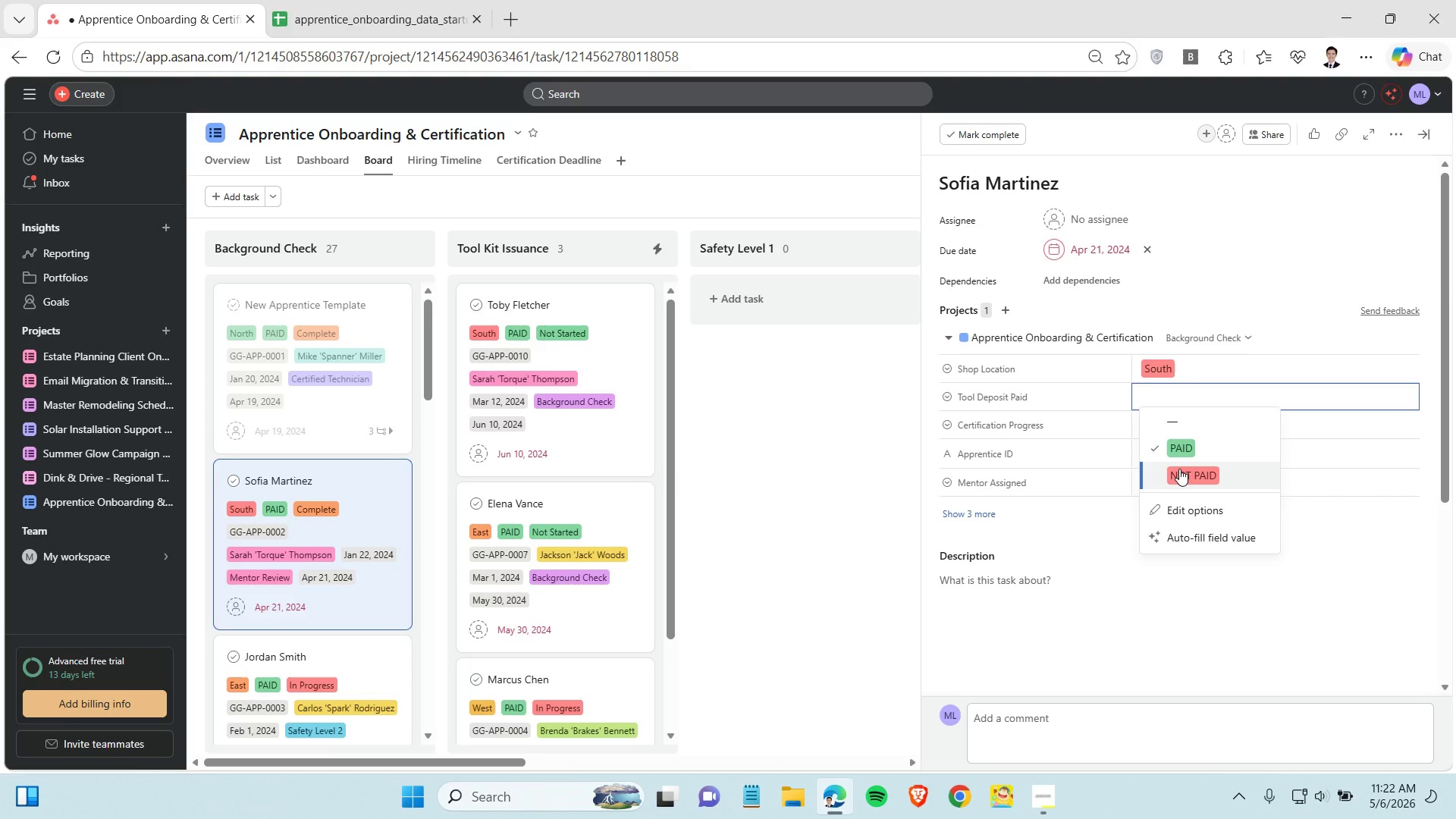 
left_click([1179, 469])
 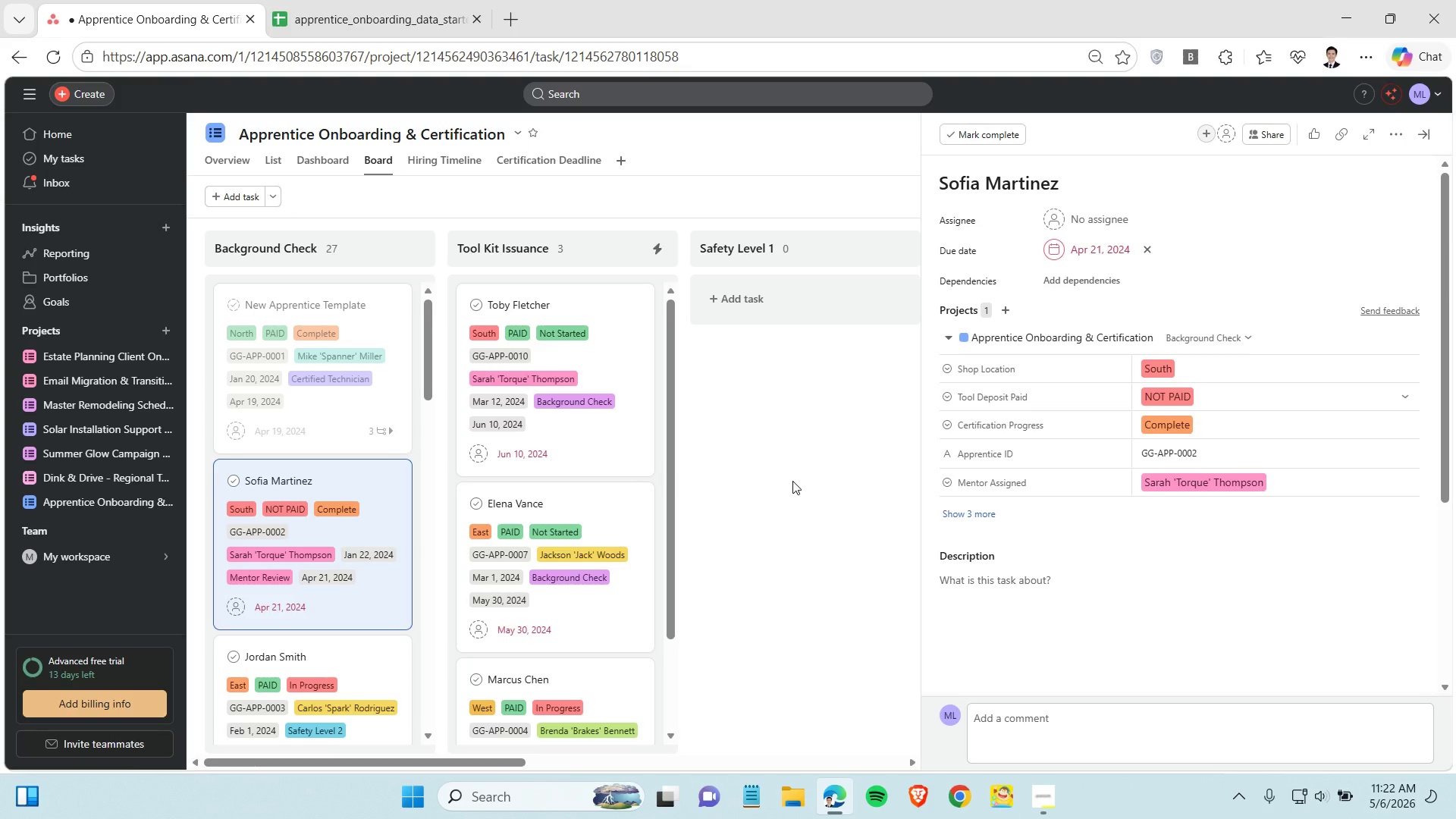 
left_click([792, 481])
 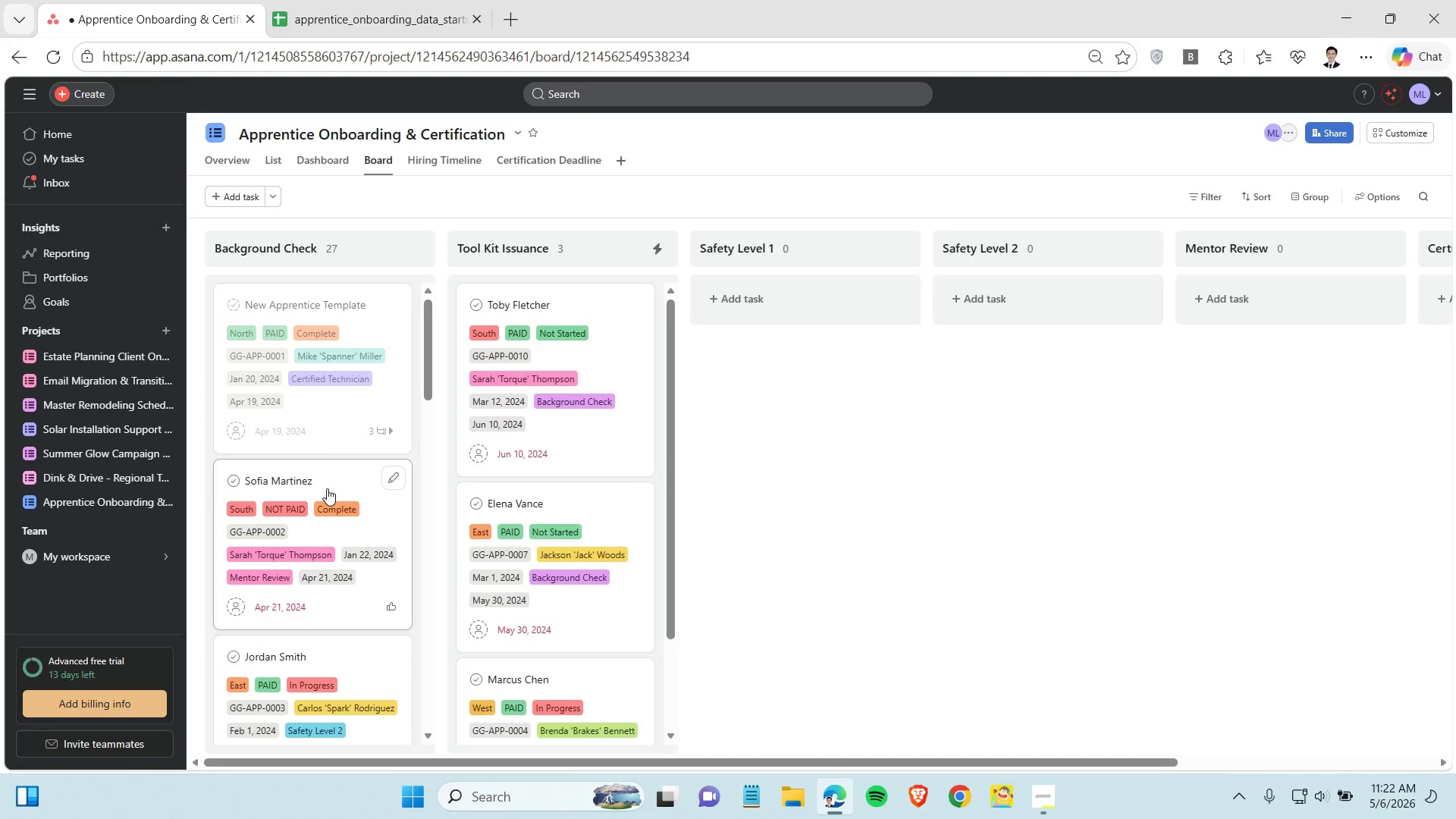 
wait(5.92)
 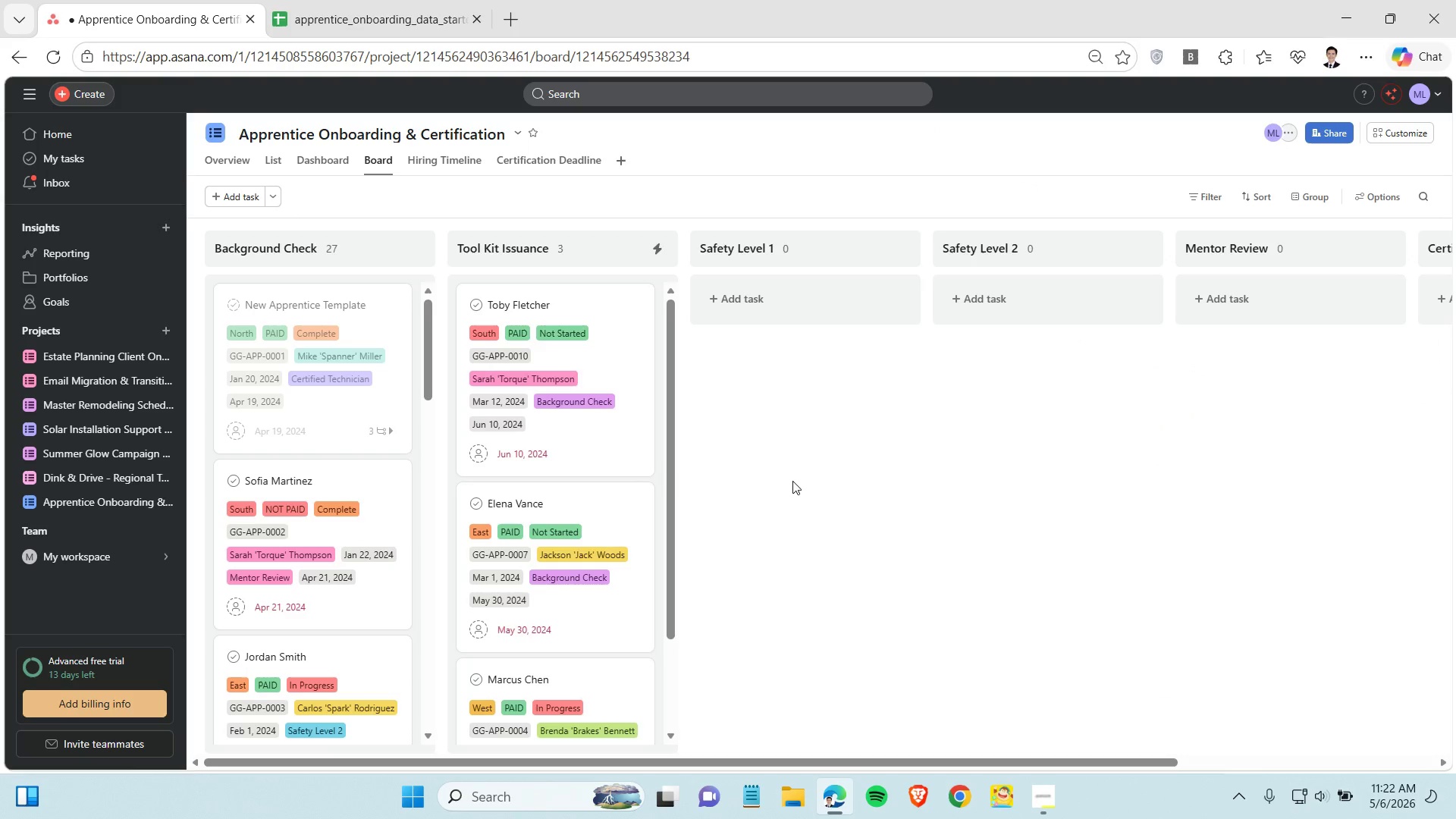 
left_click([278, 509])
 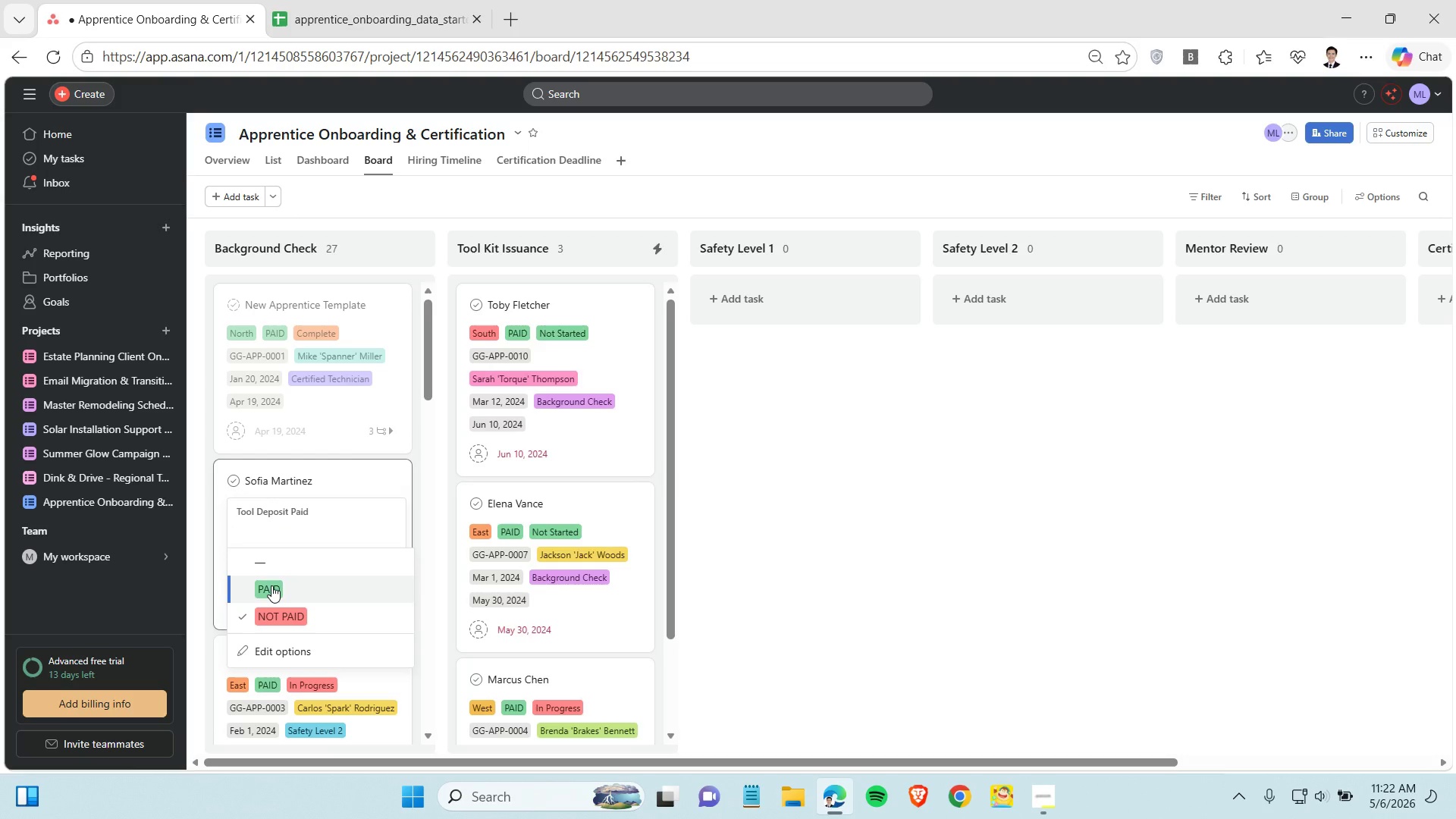 
wait(5.03)
 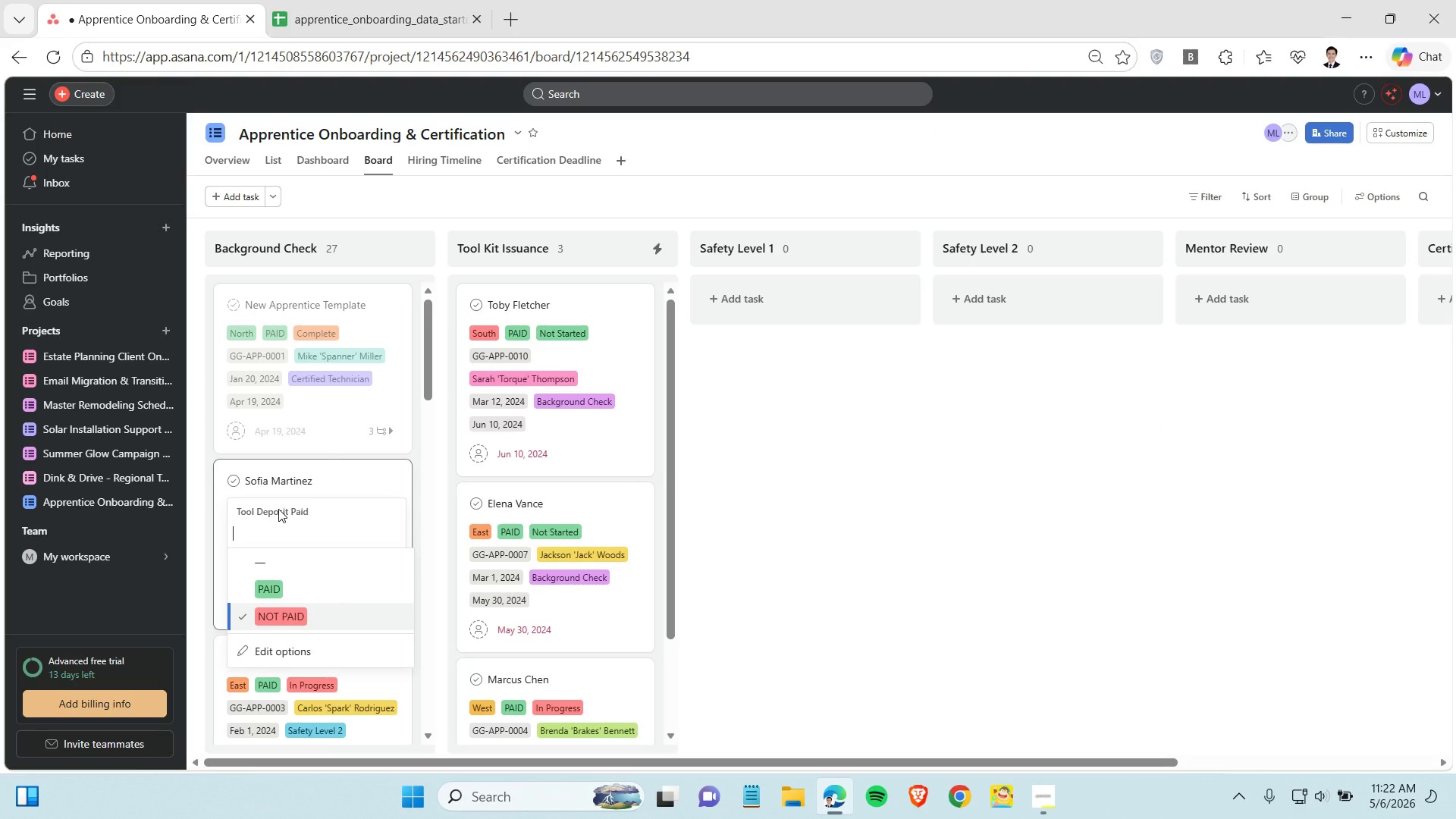 
left_click([282, 595])